 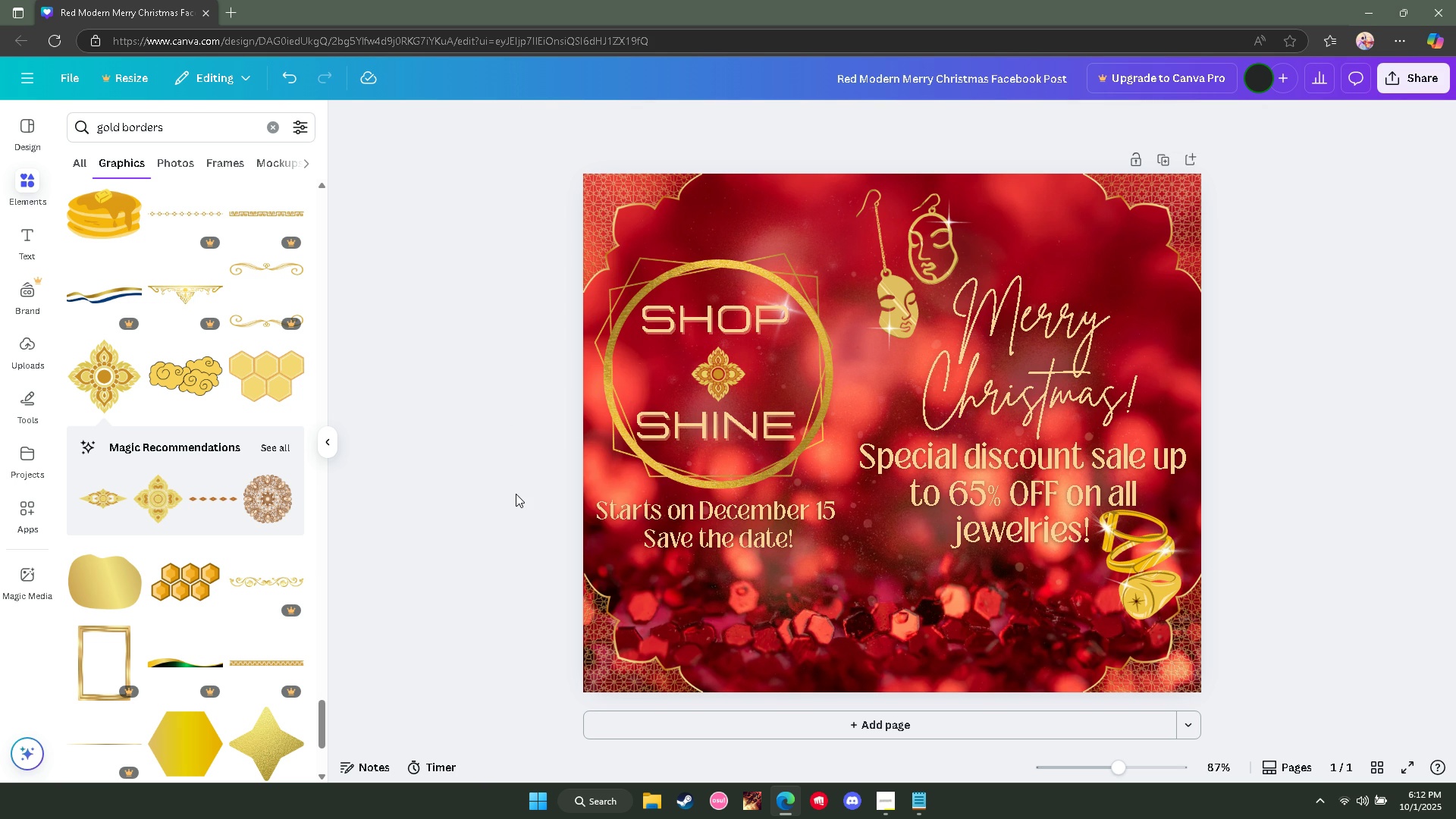 
double_click([712, 378])
 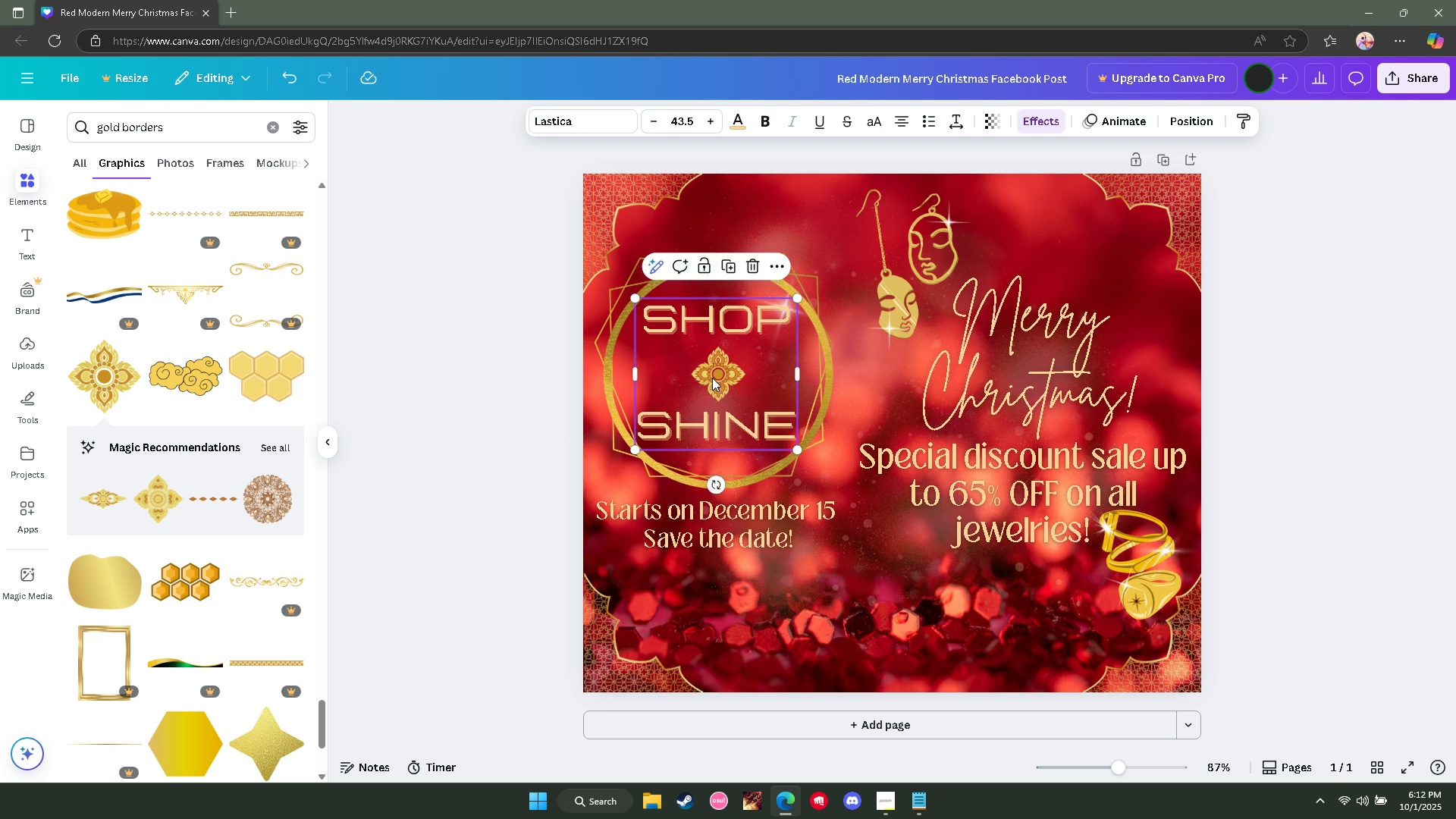 
triple_click([712, 378])
 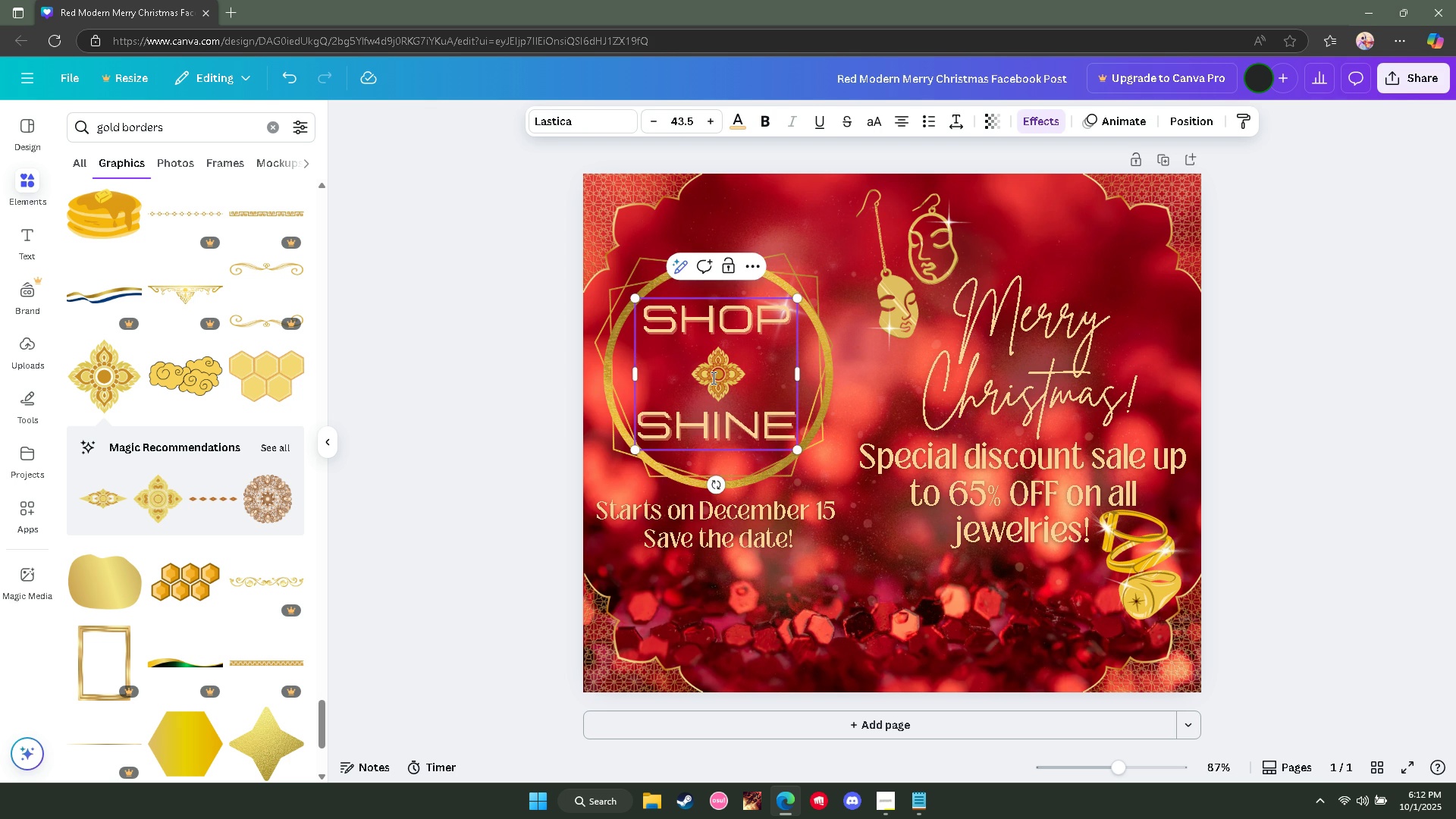 
triple_click([712, 378])
 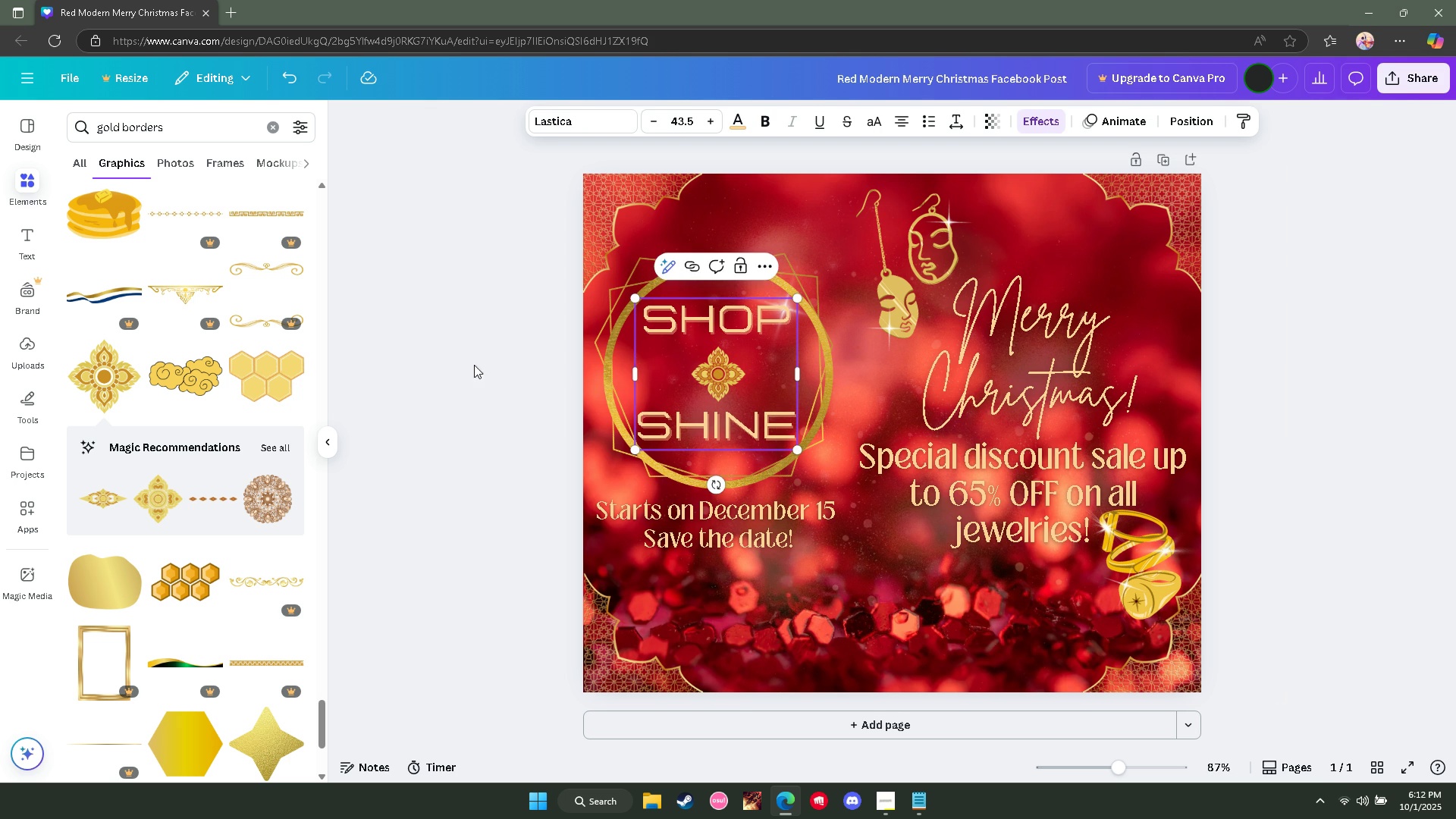 
triple_click([474, 365])
 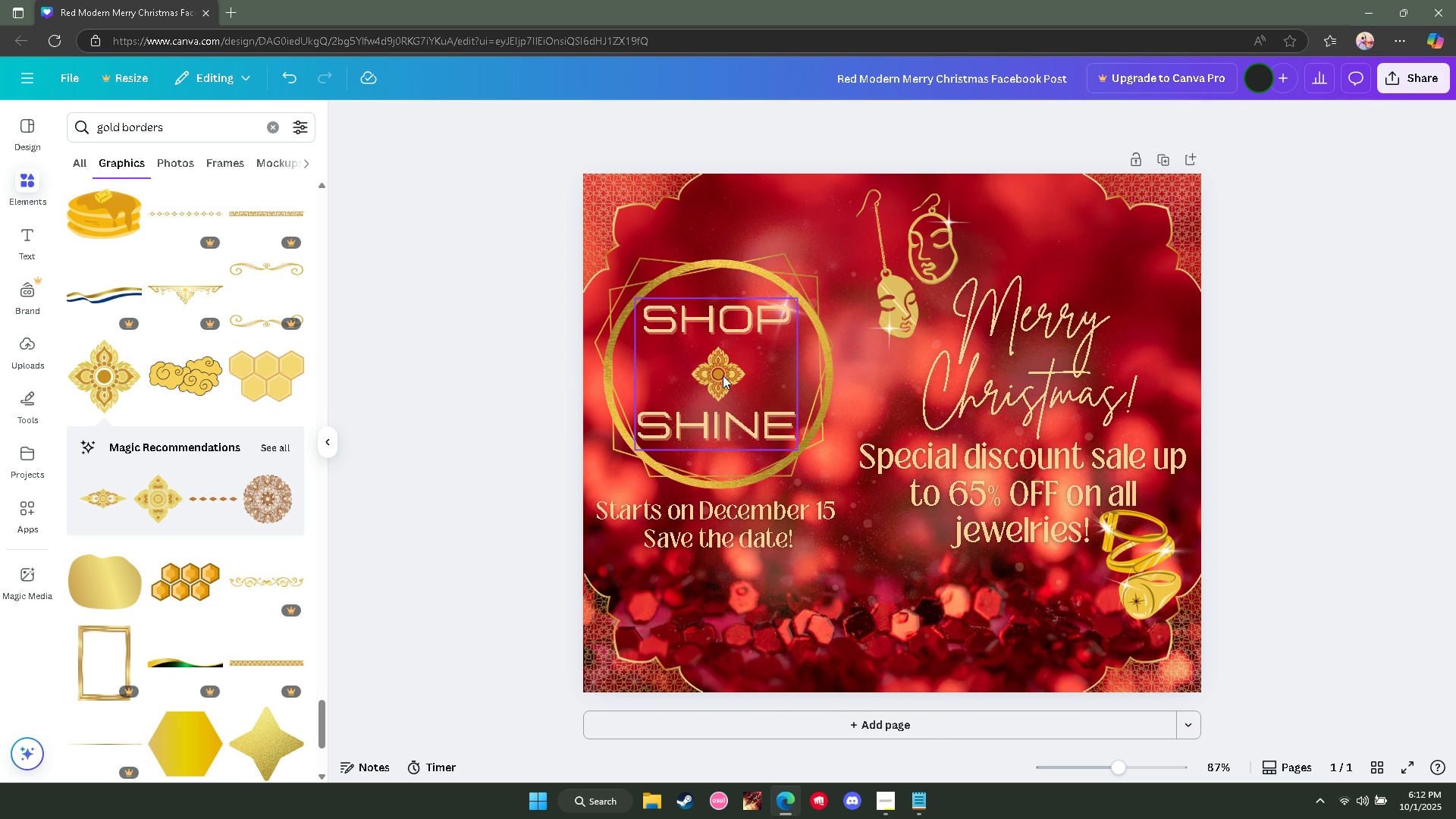 
left_click([723, 375])
 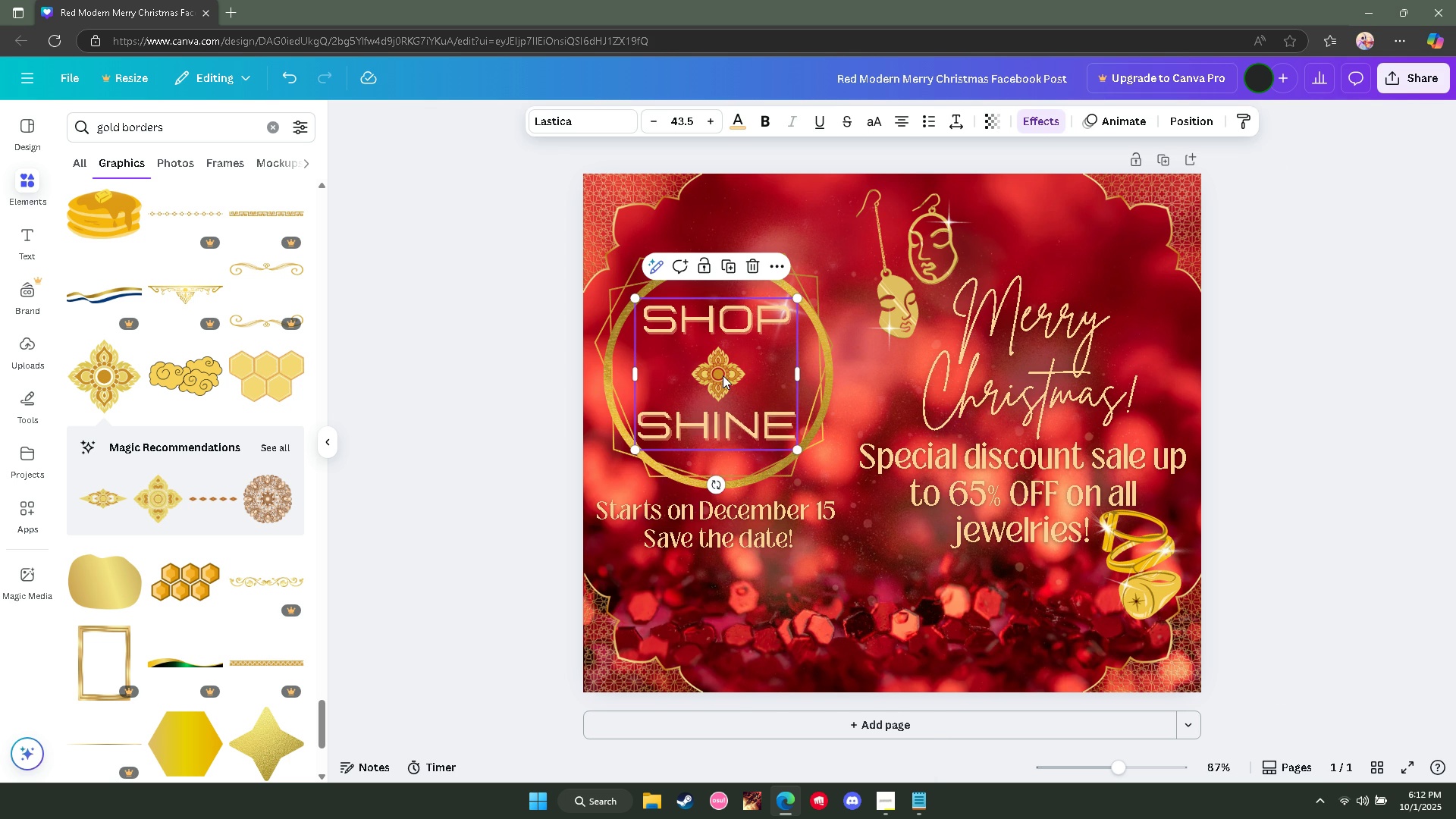 
double_click([723, 375])
 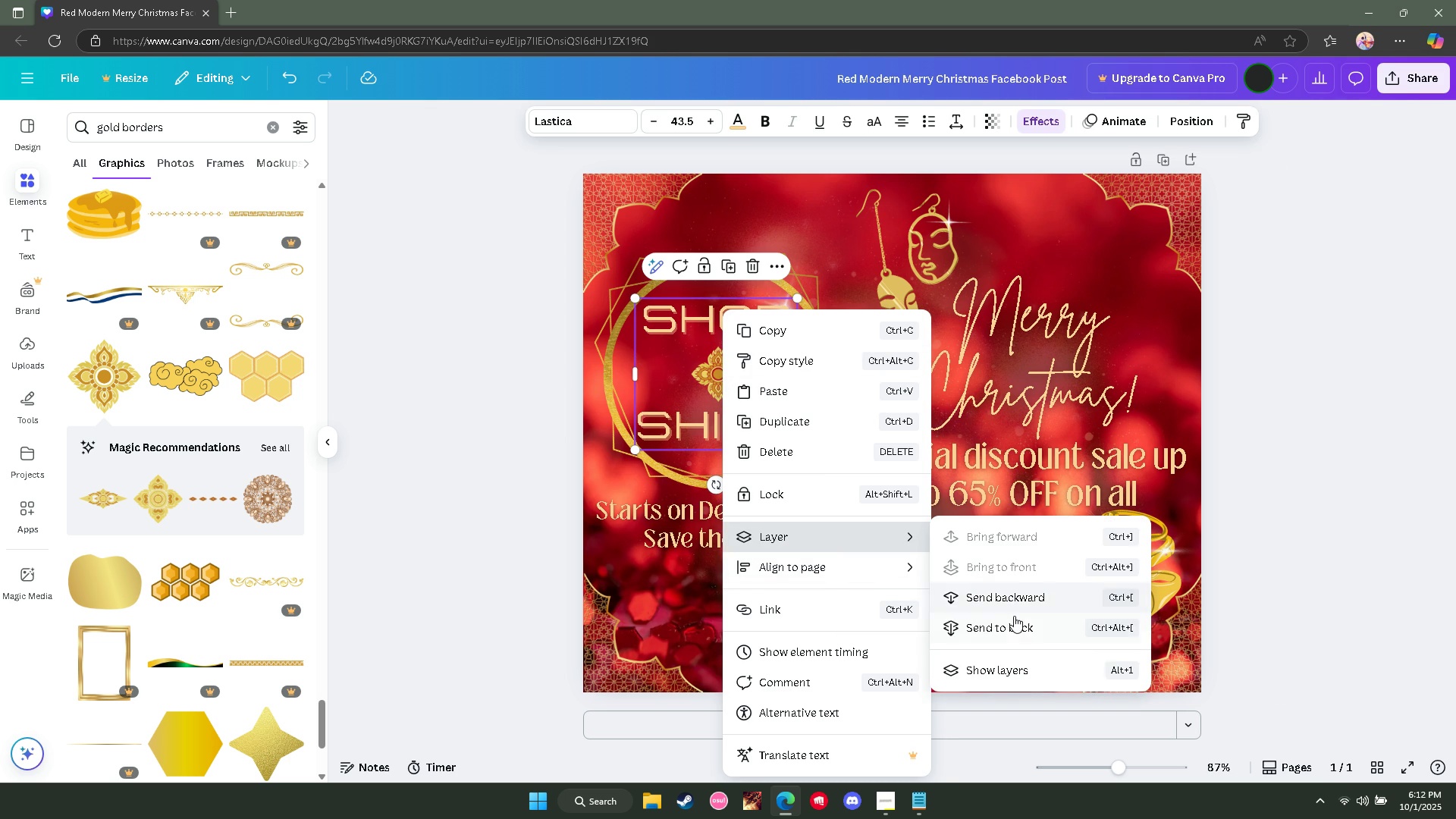 
double_click([413, 409])
 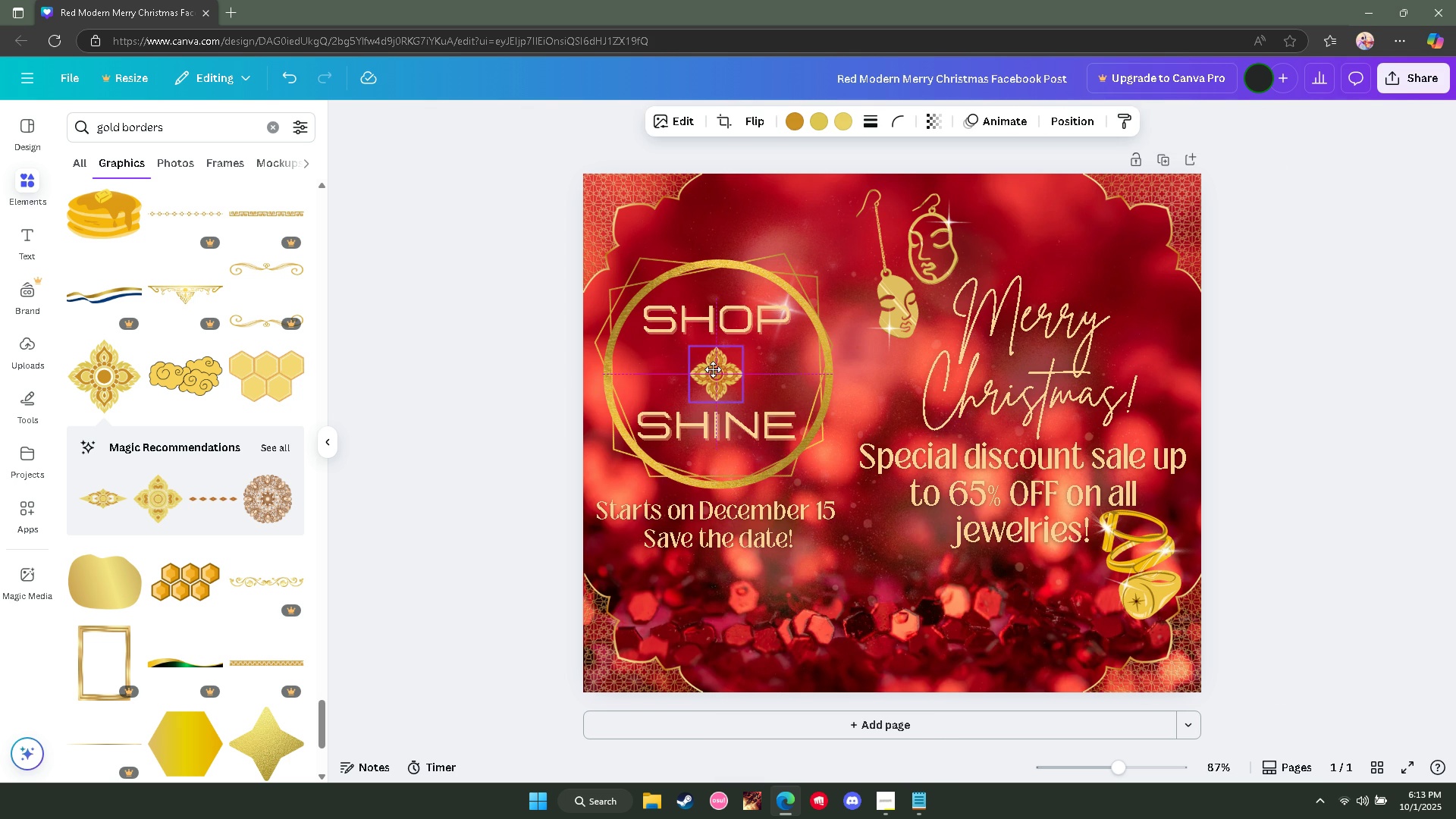 
left_click([470, 384])